 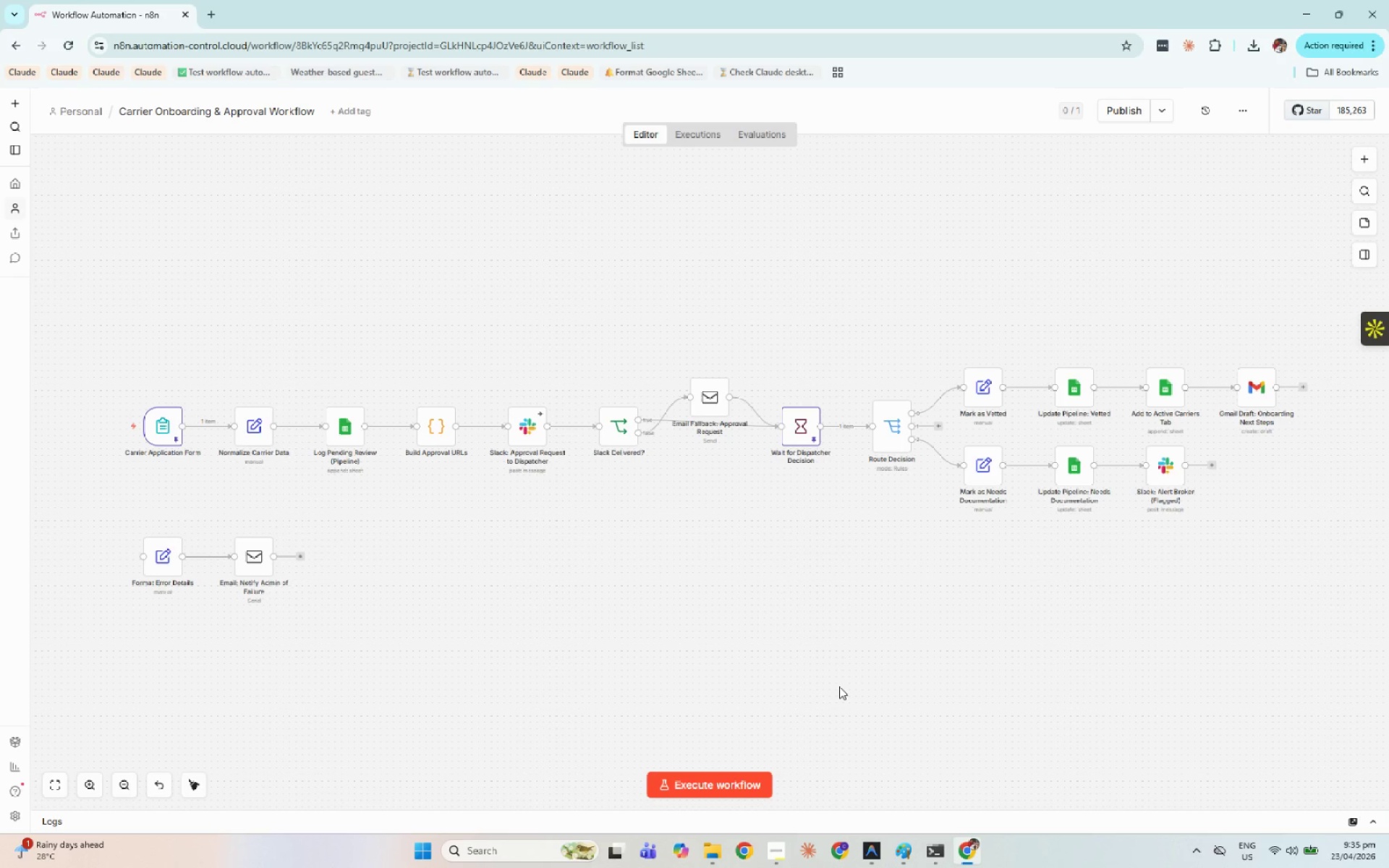 
key(Alt+B)
 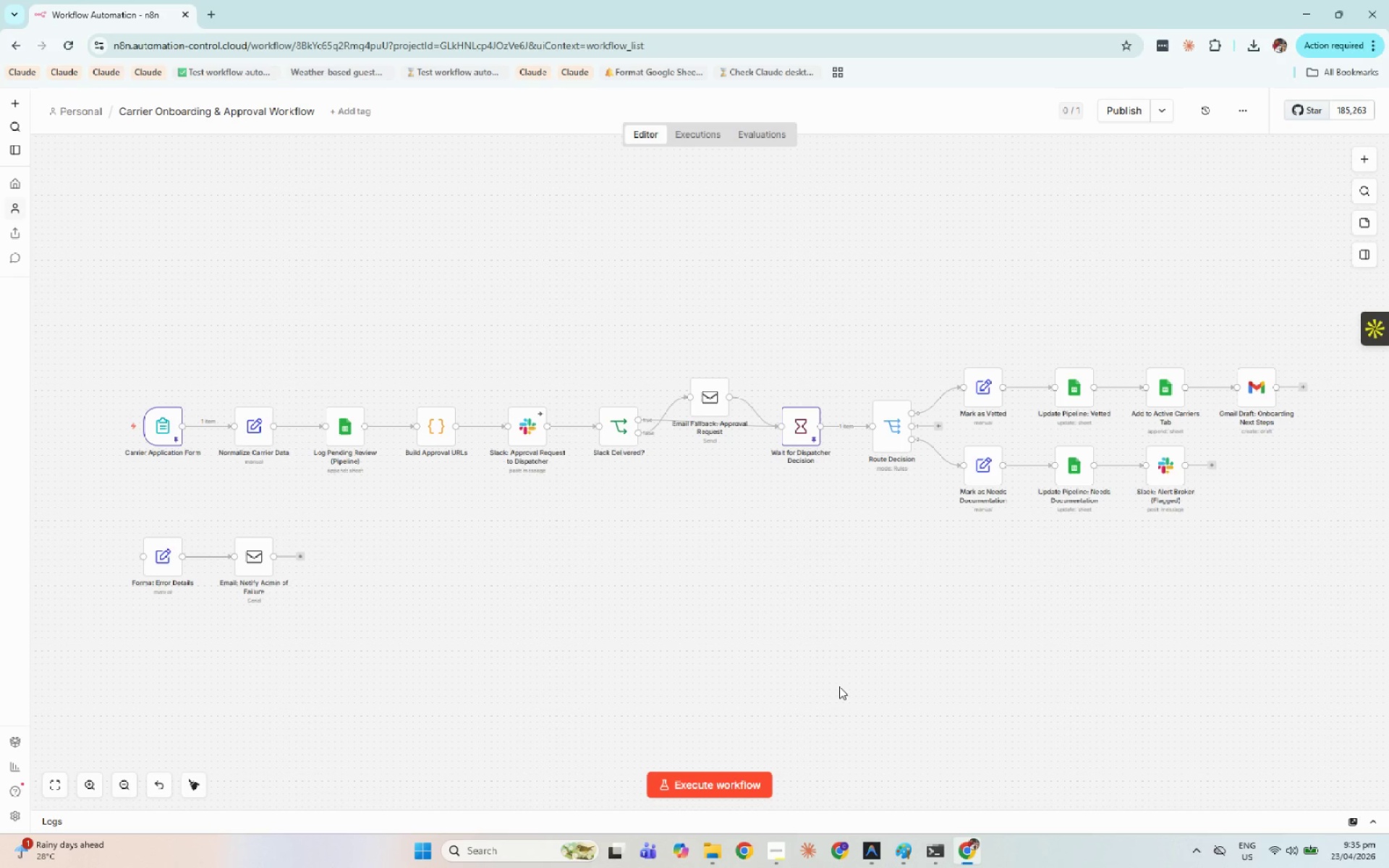 
wait(12.28)
 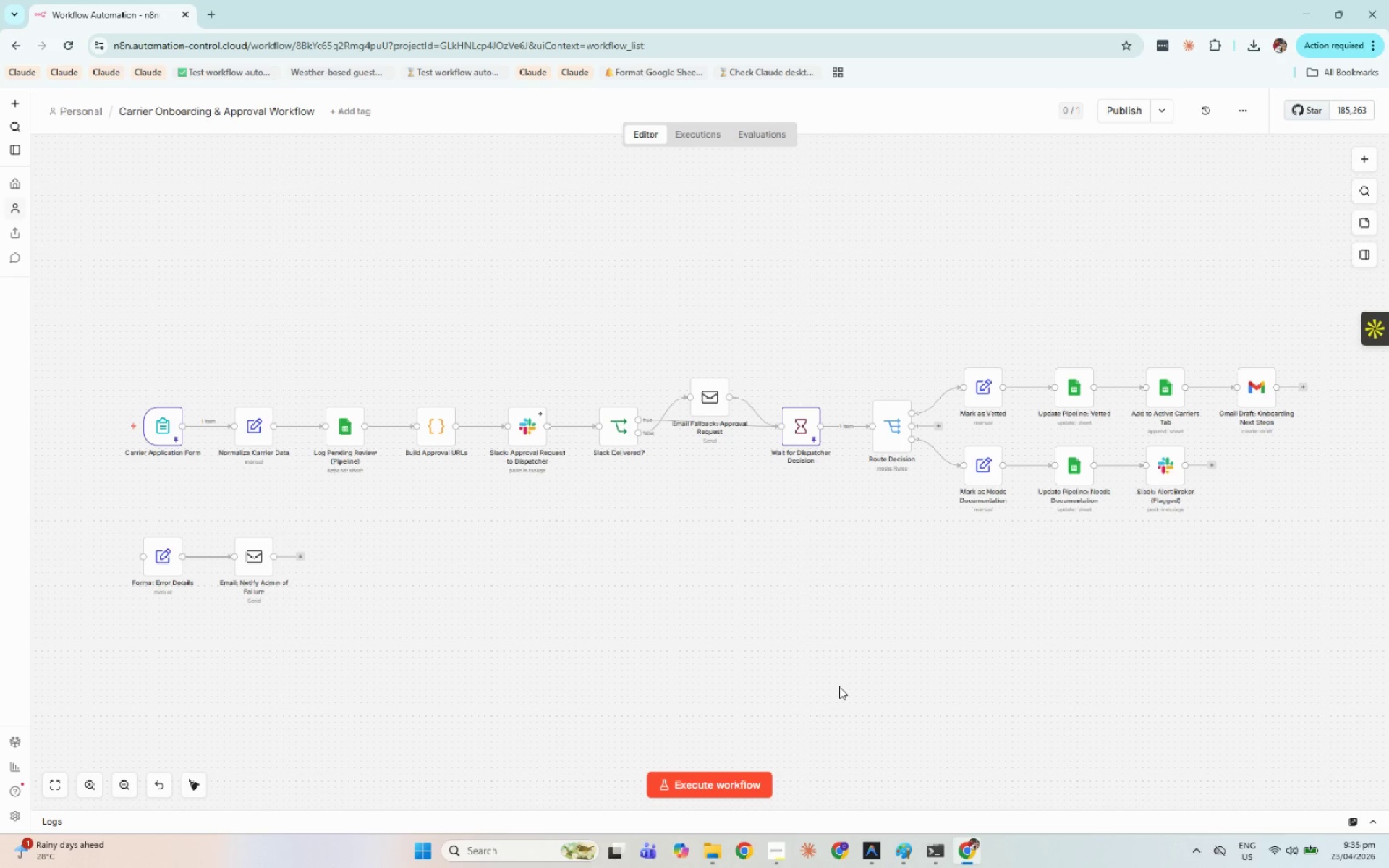 
key(Alt+N)
 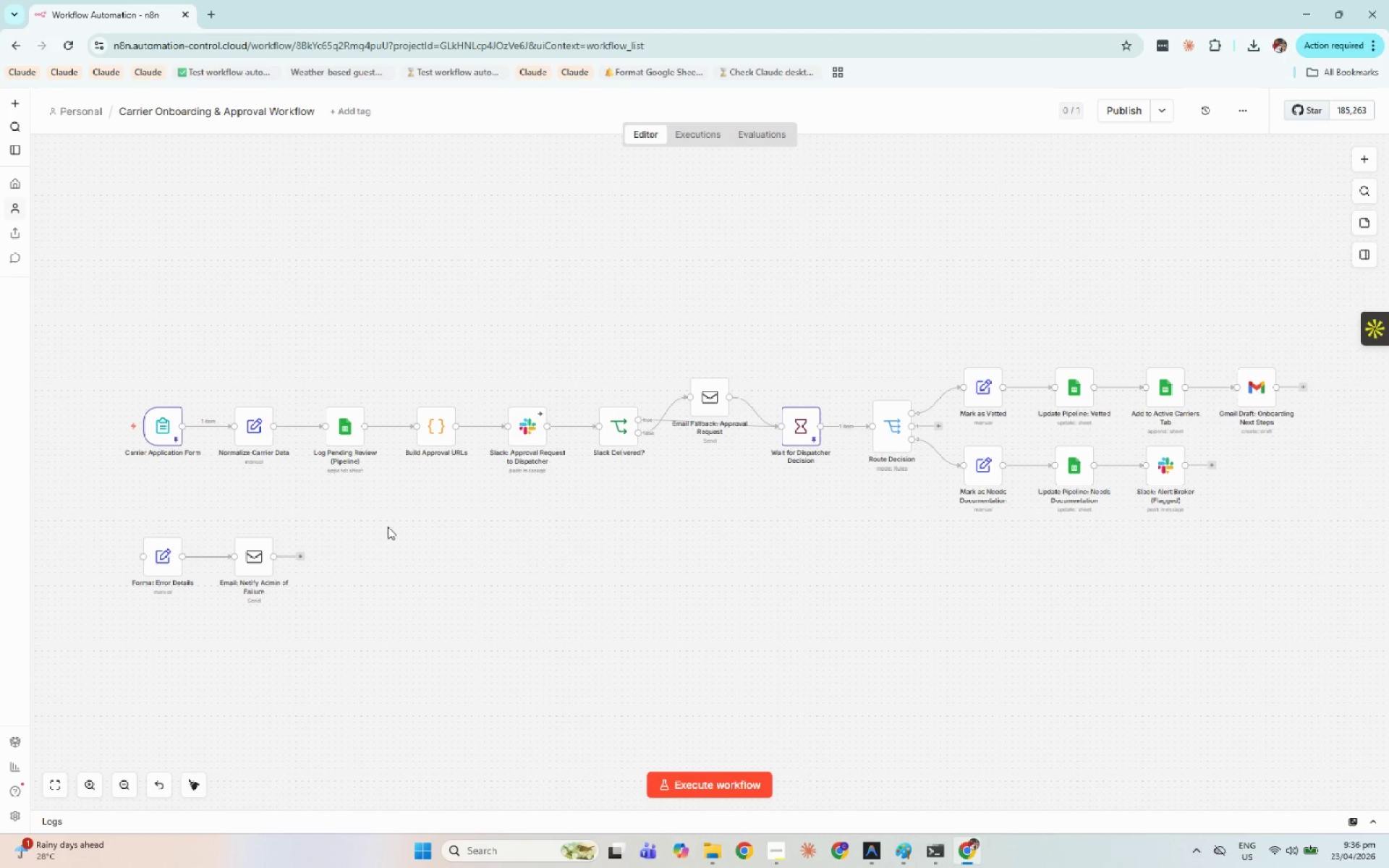 
wait(43.25)
 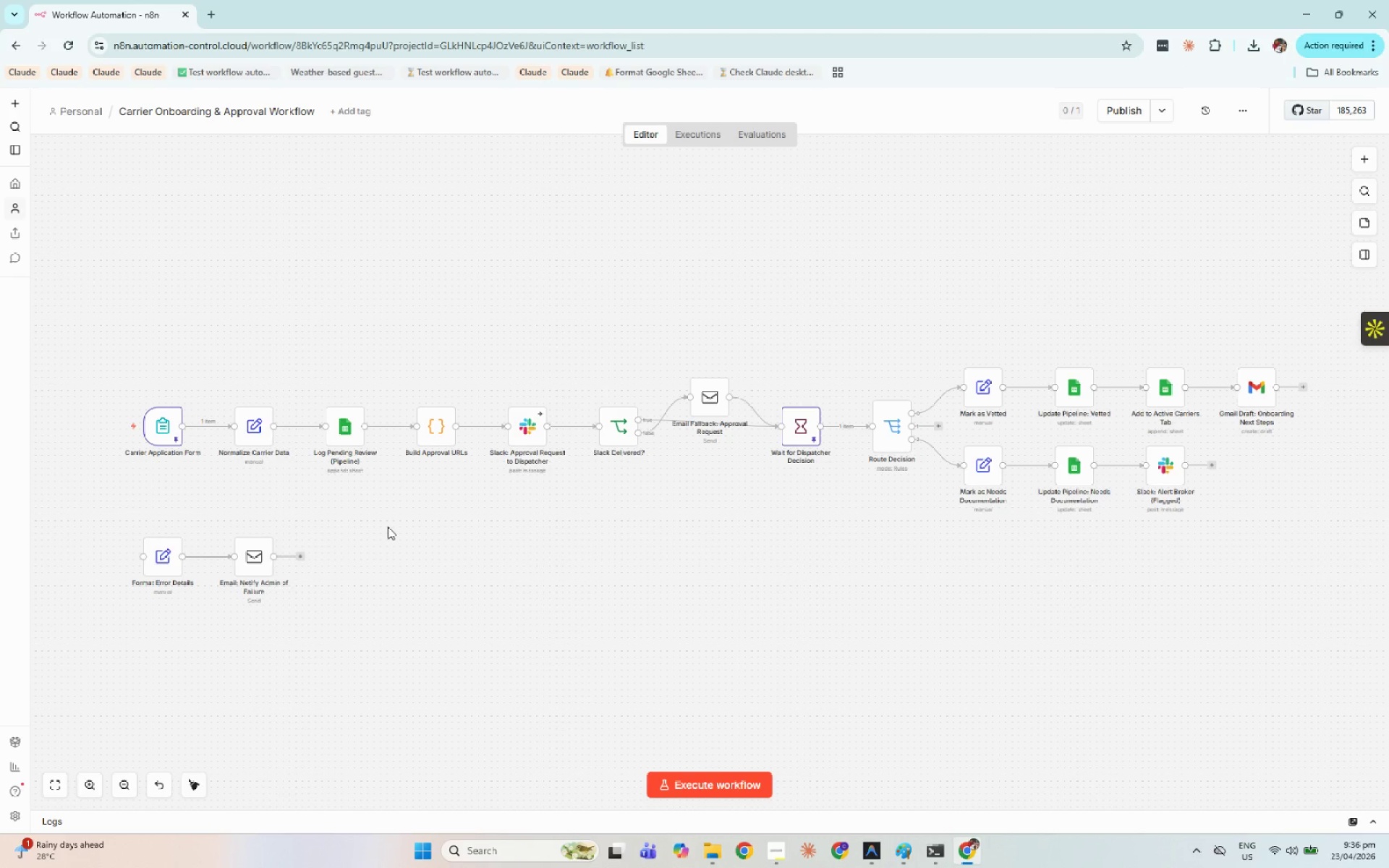 
left_click([558, 570])
 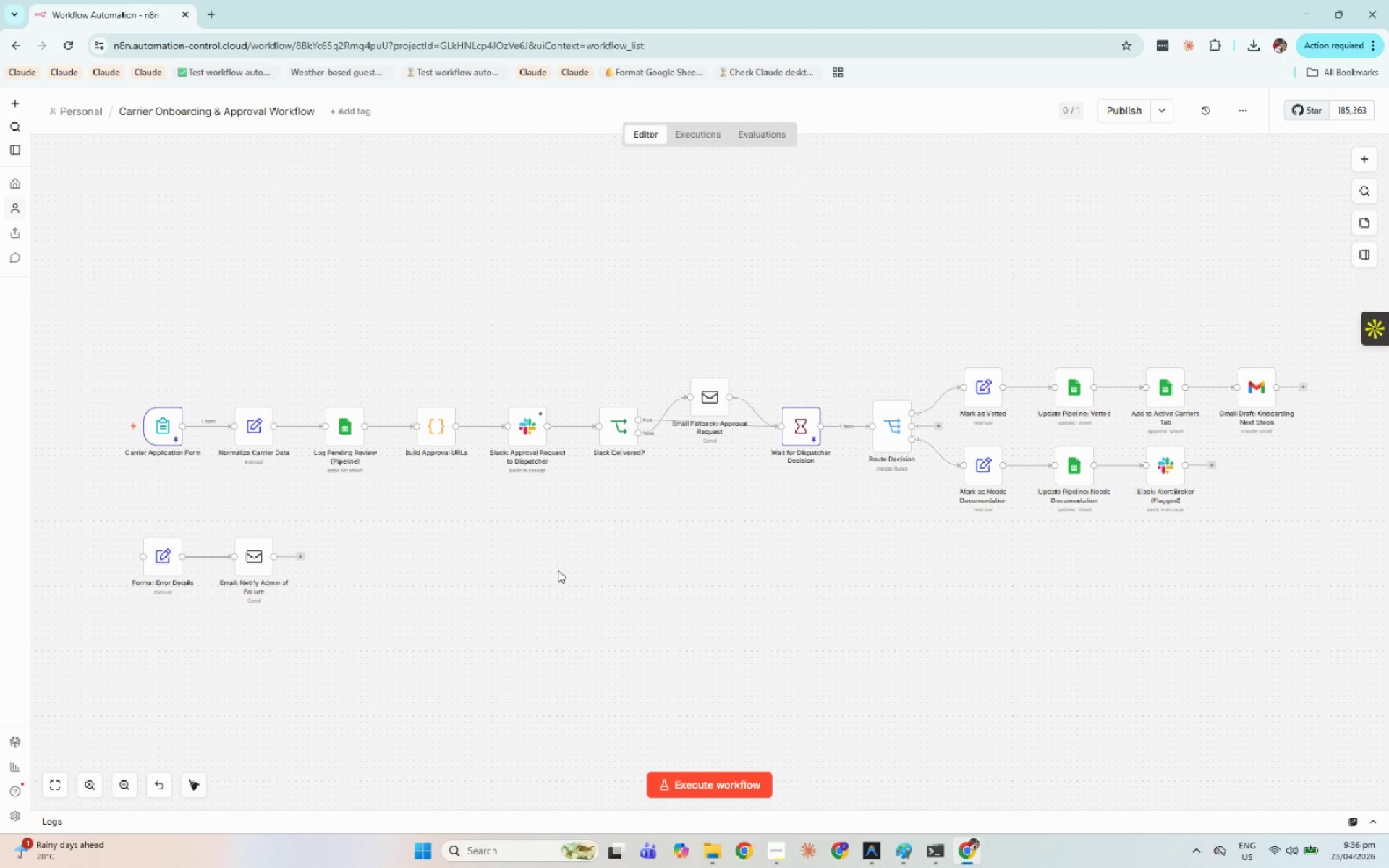 
key(Alt+B)
 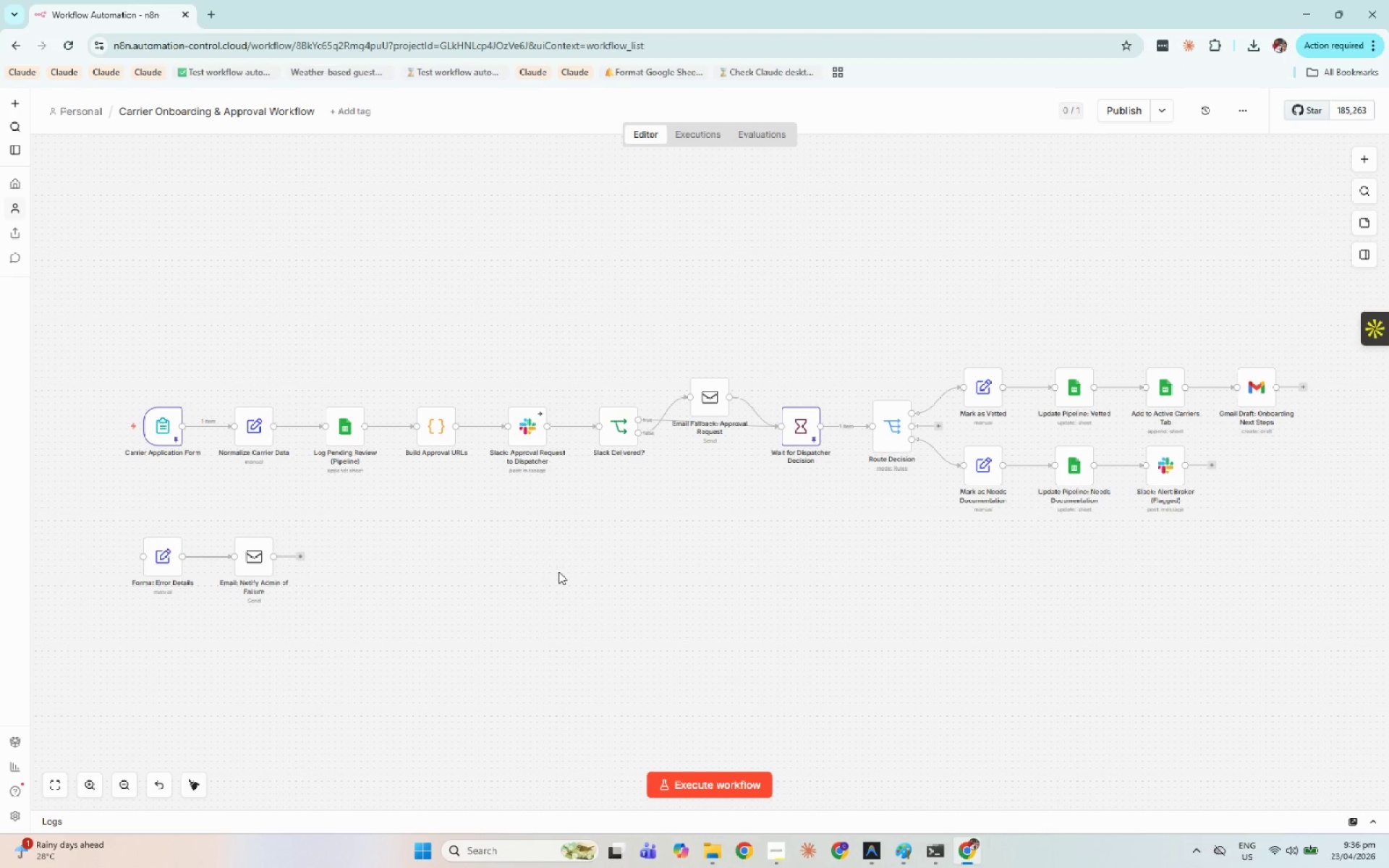 
key(Alt+N)
 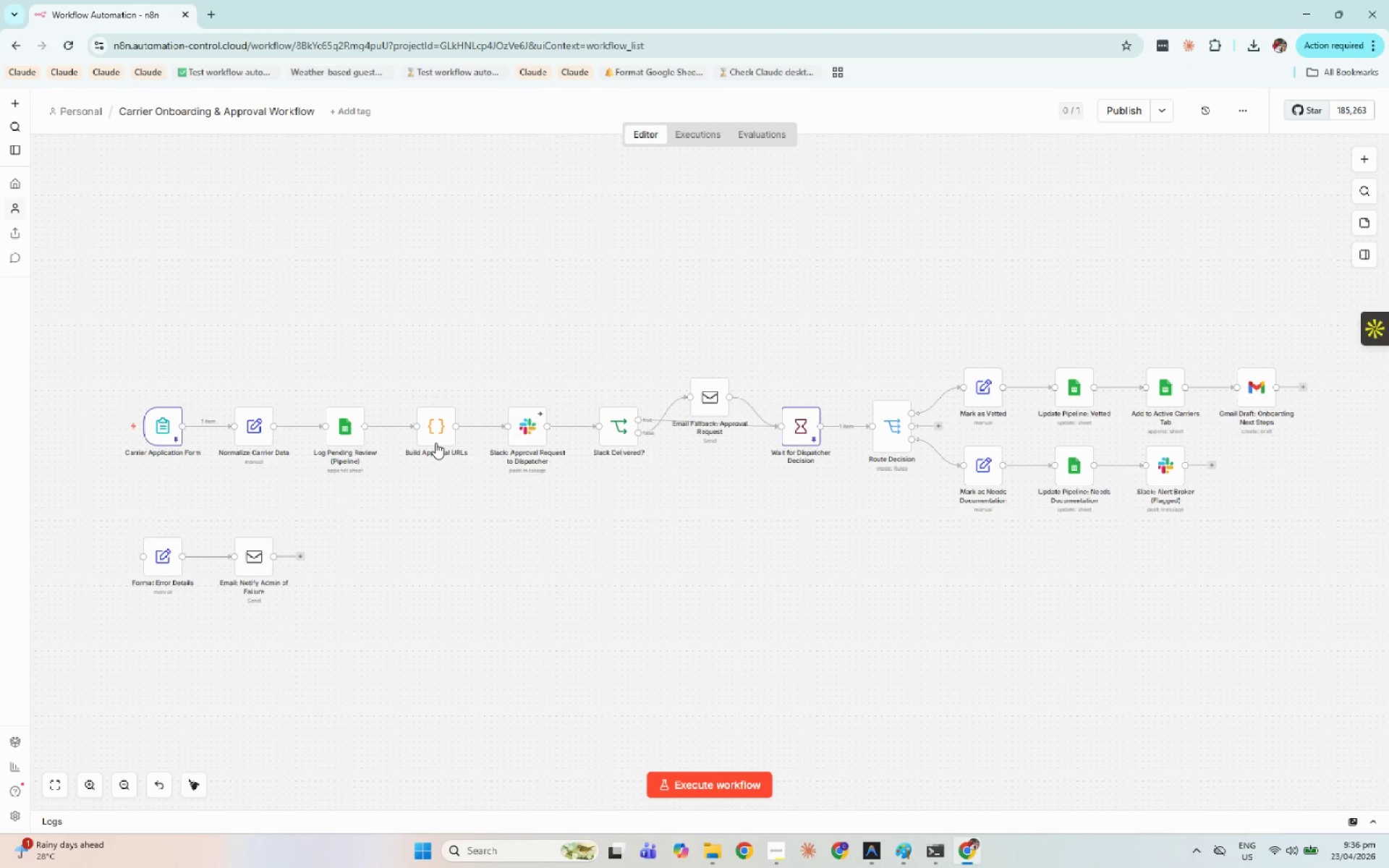 
double_click([436, 442])
 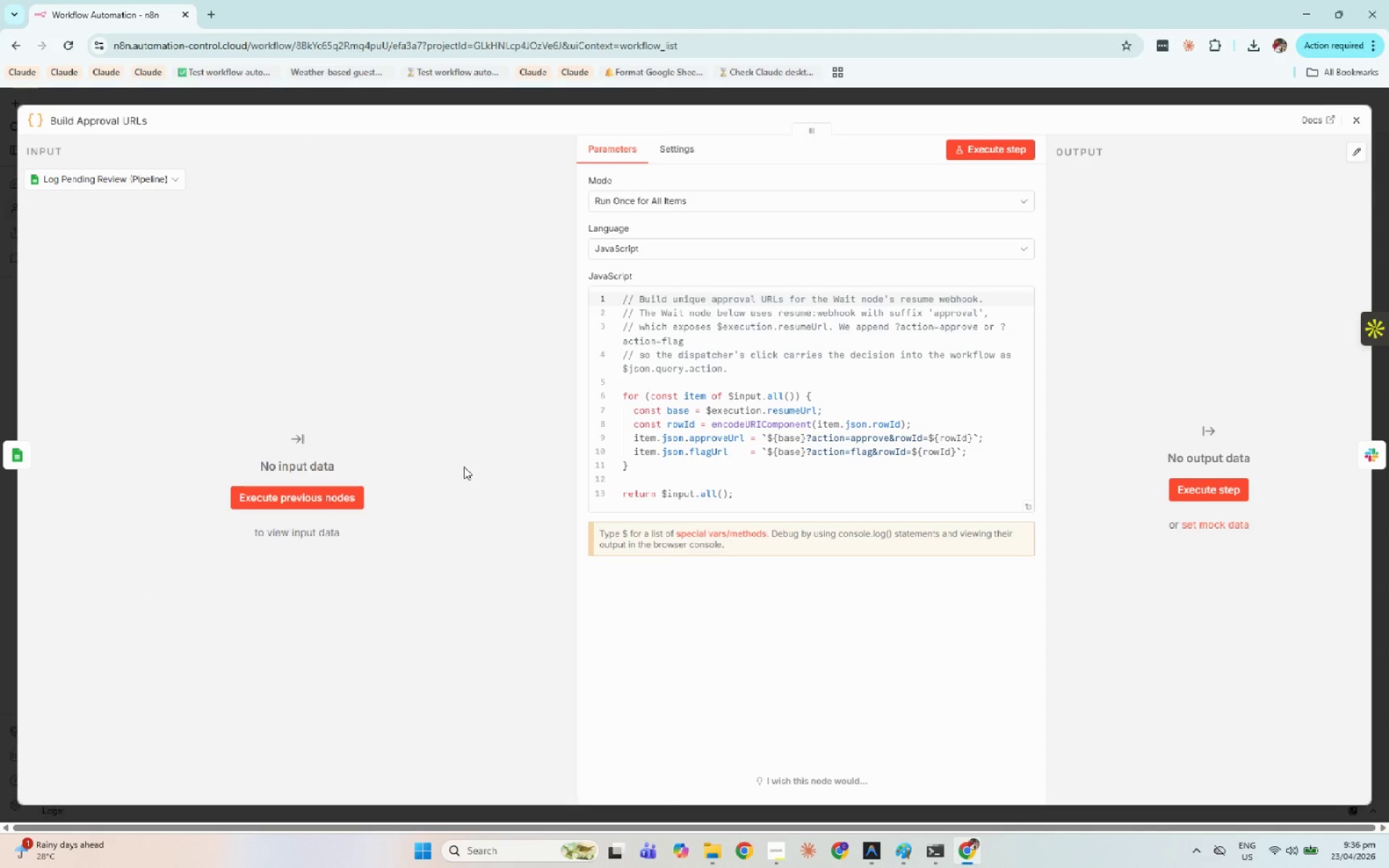 
scroll: coordinate [705, 417], scroll_direction: down, amount: 1.0
 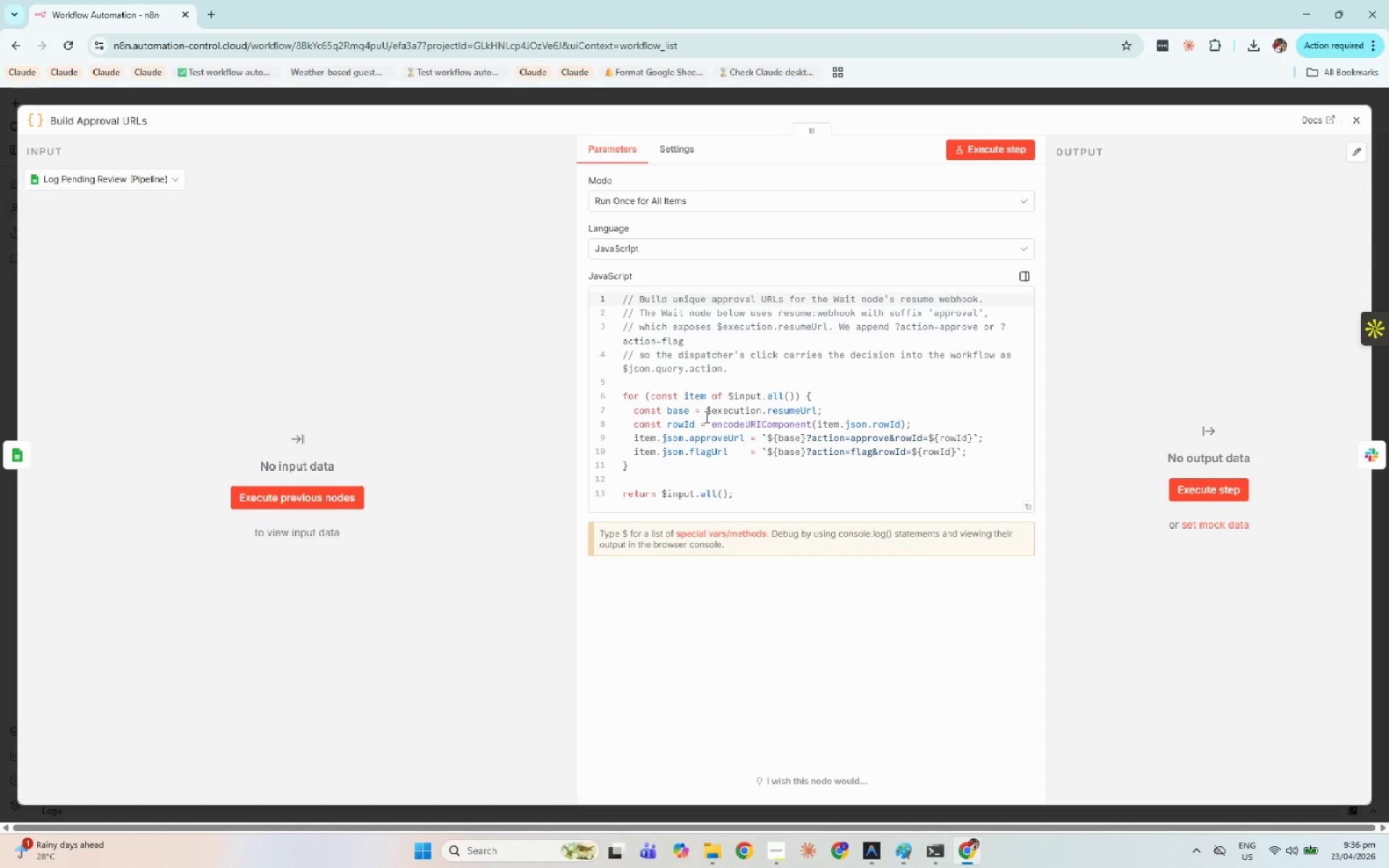 
wait(23.85)
 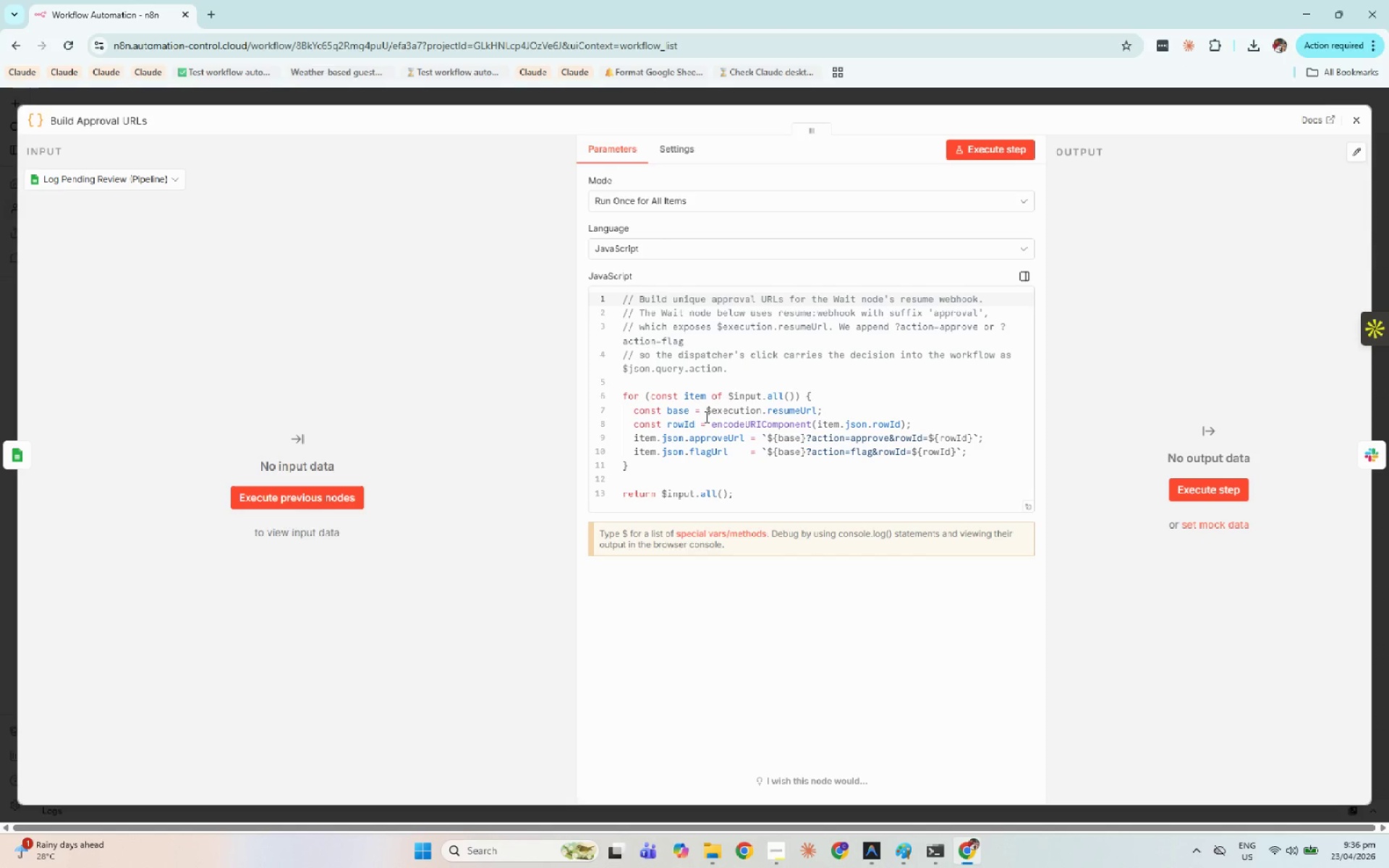 
left_click([1353, 117])
 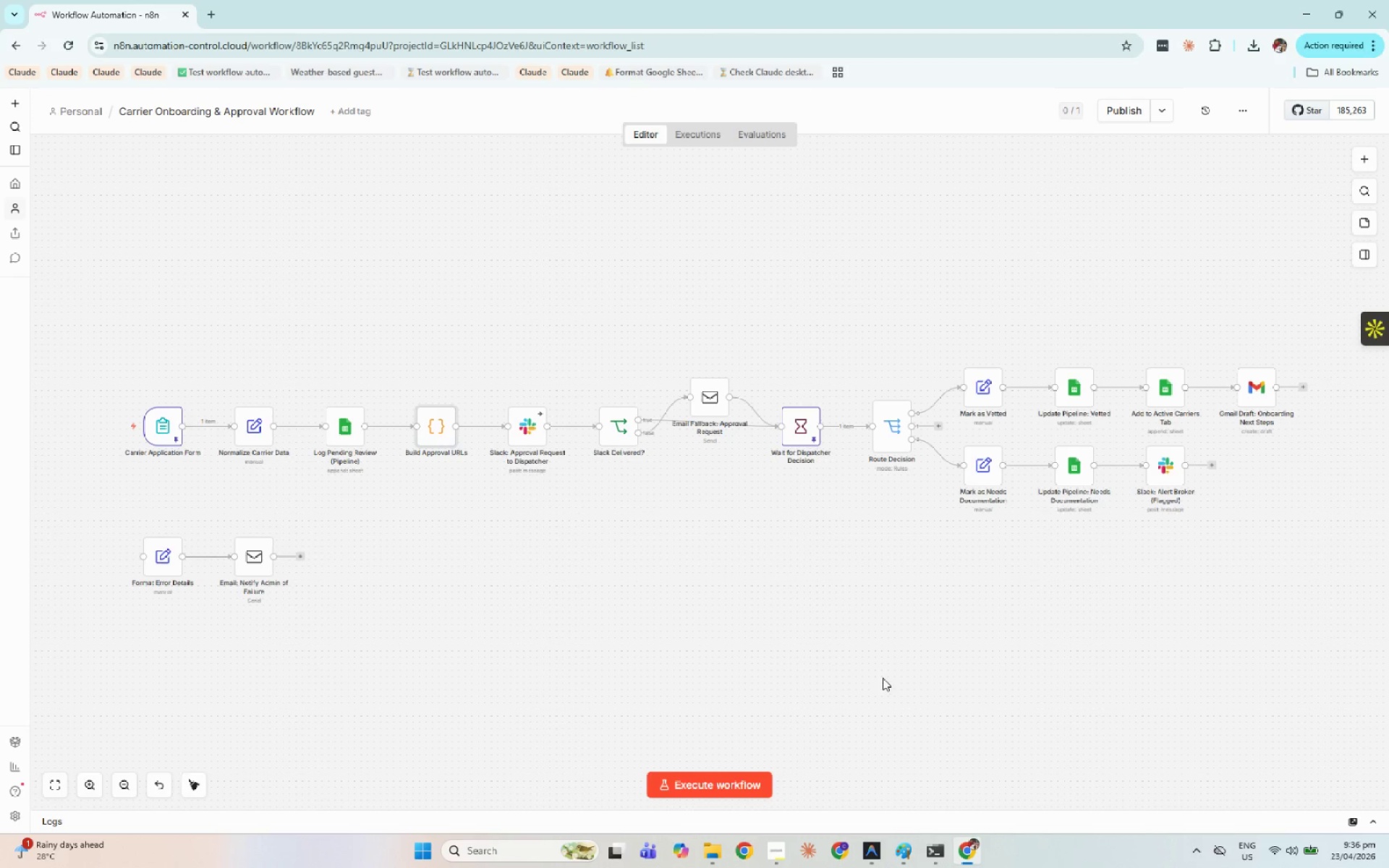 
left_click([778, 845])